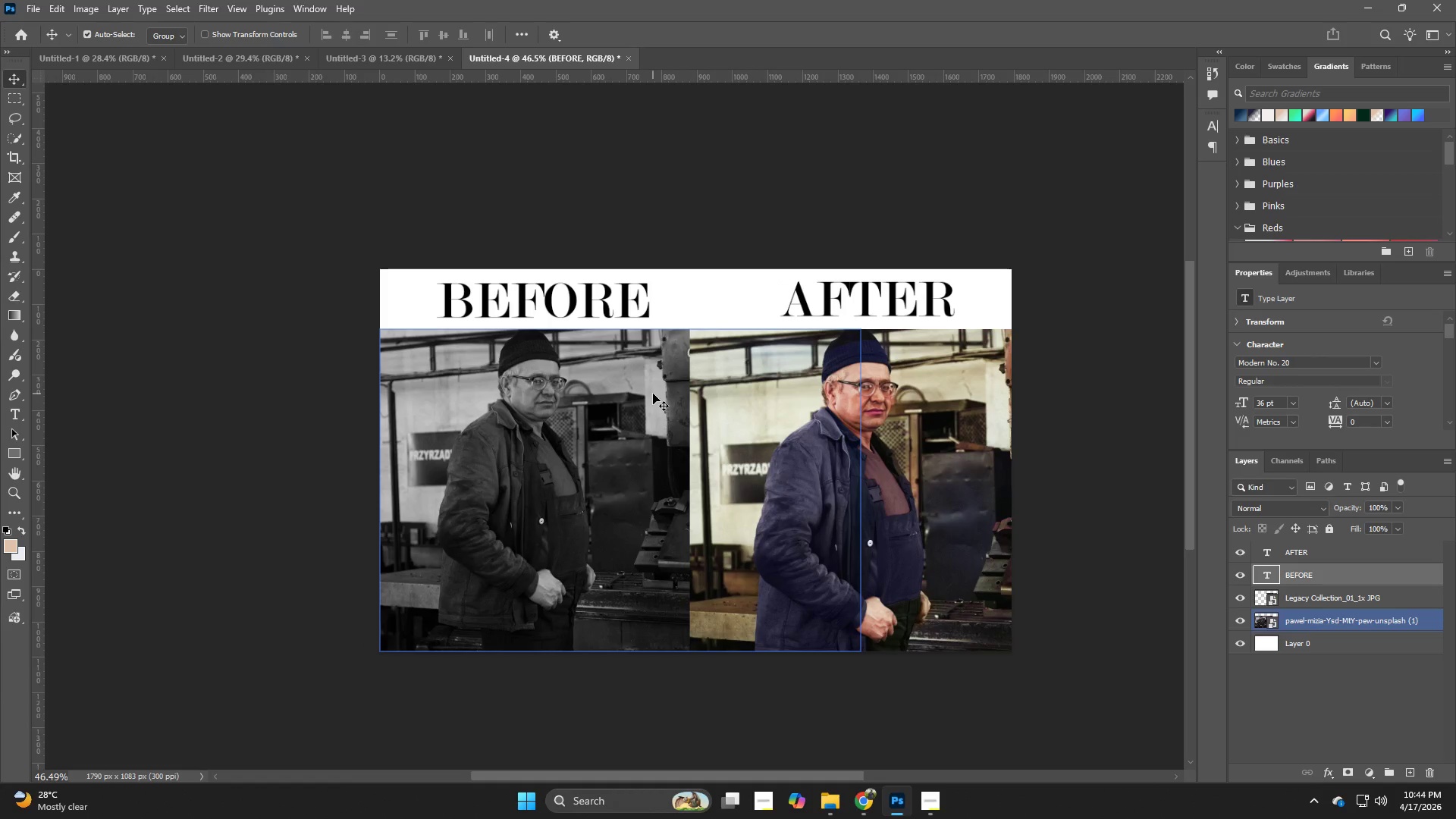 
hold_key(key=V, duration=0.34)
 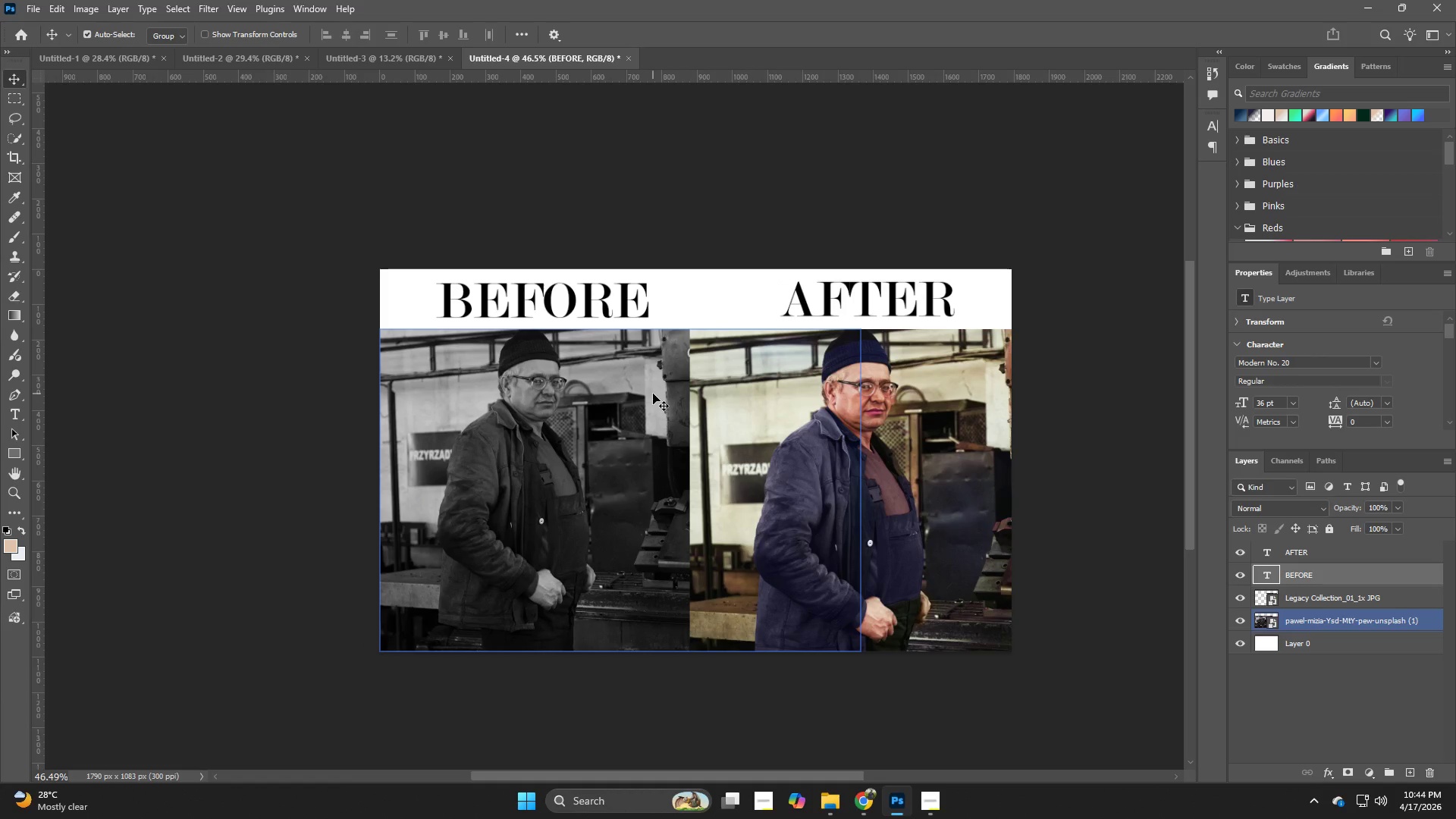 
key(ArrowLeft)
 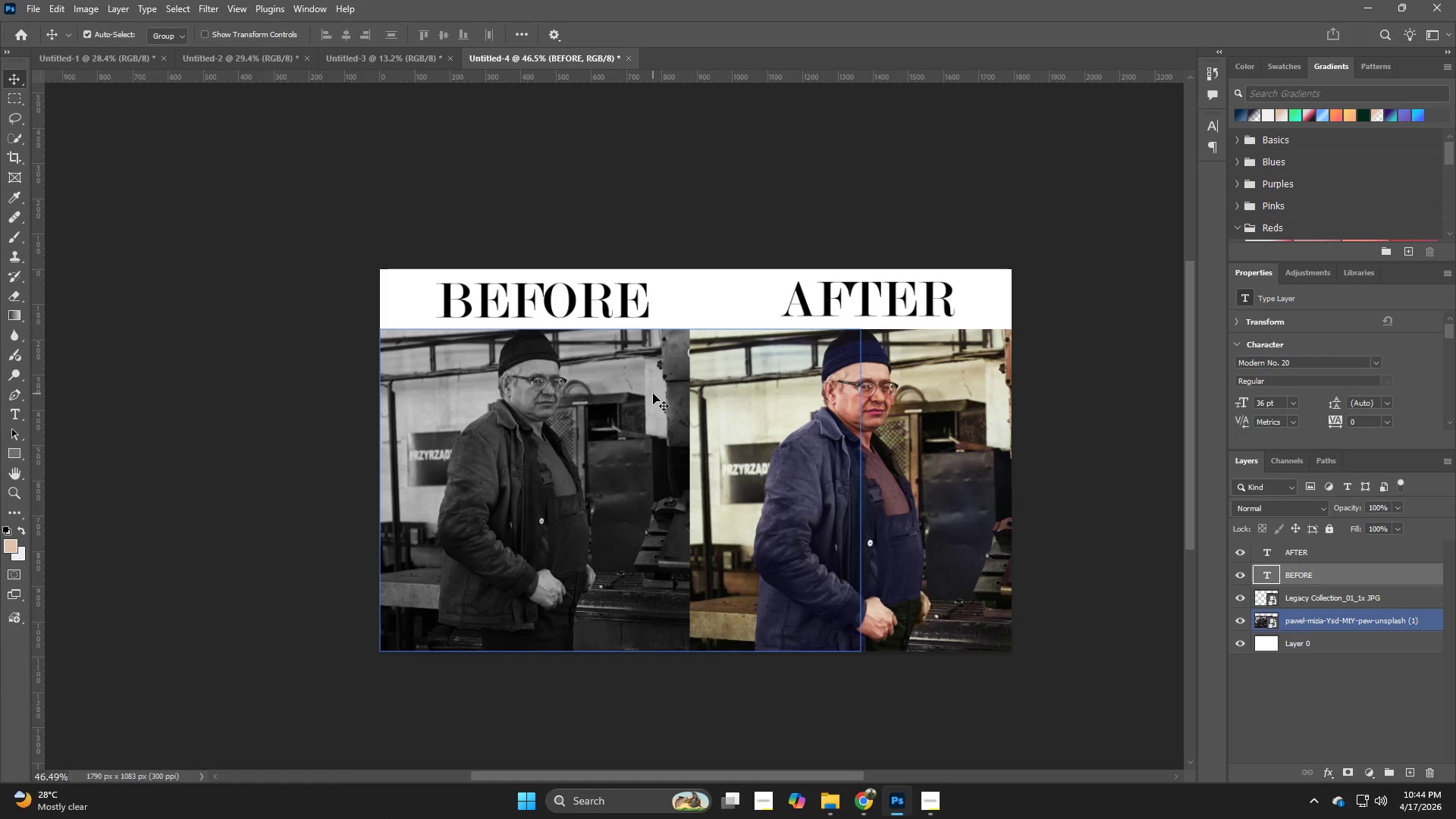 
key(ArrowLeft)
 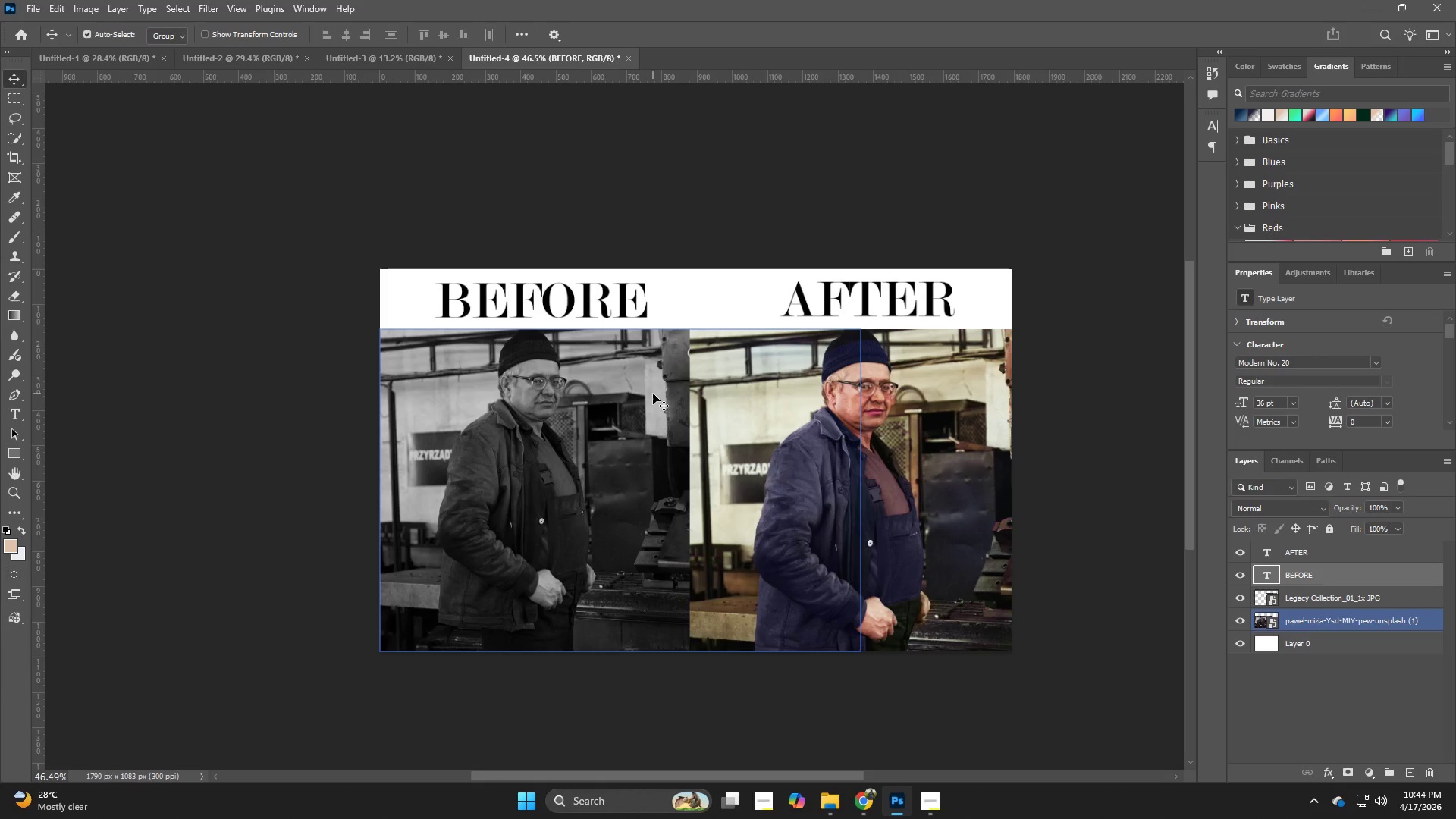 
key(Alt+Control+Shift+S)
 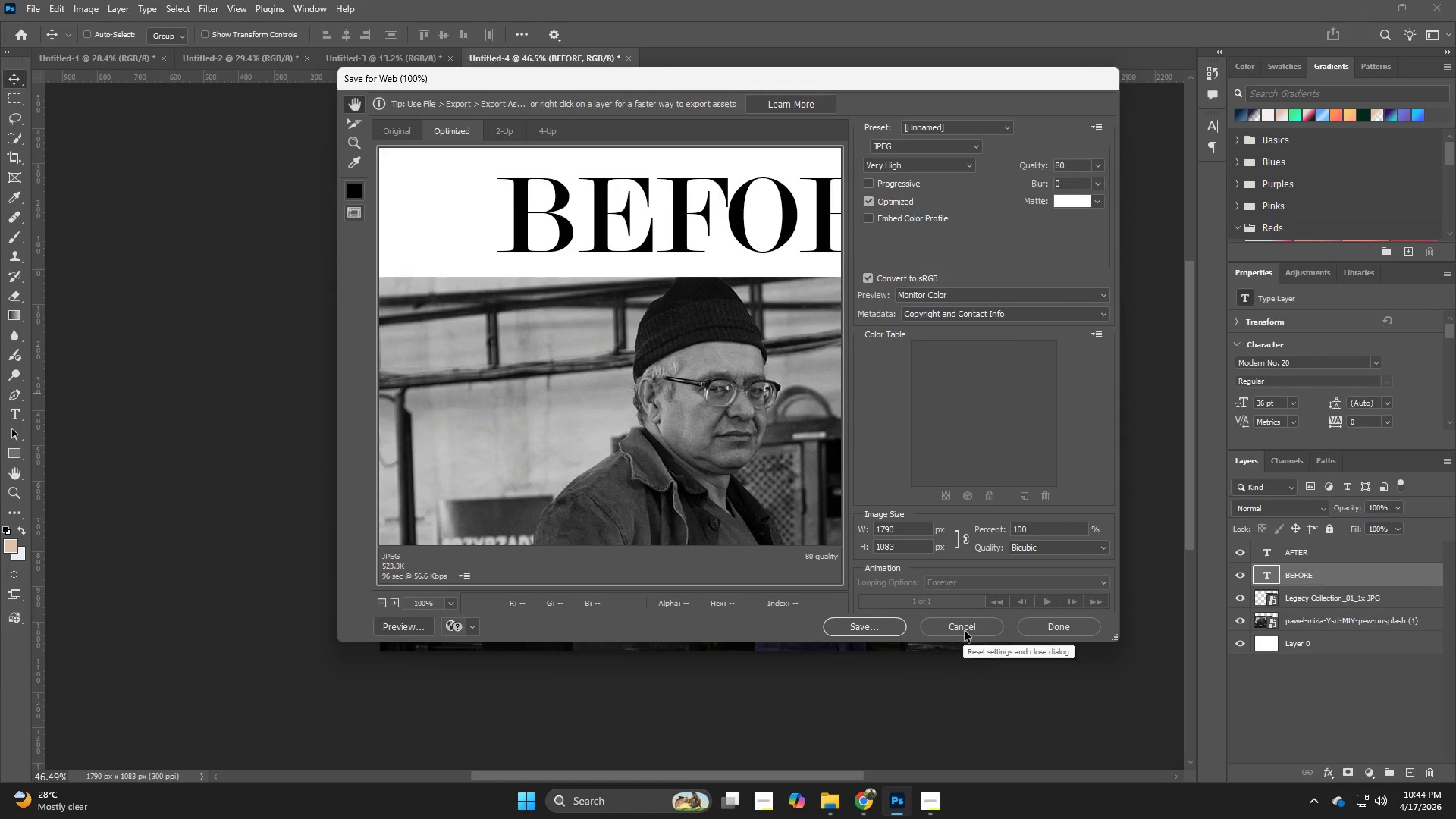 
wait(9.56)
 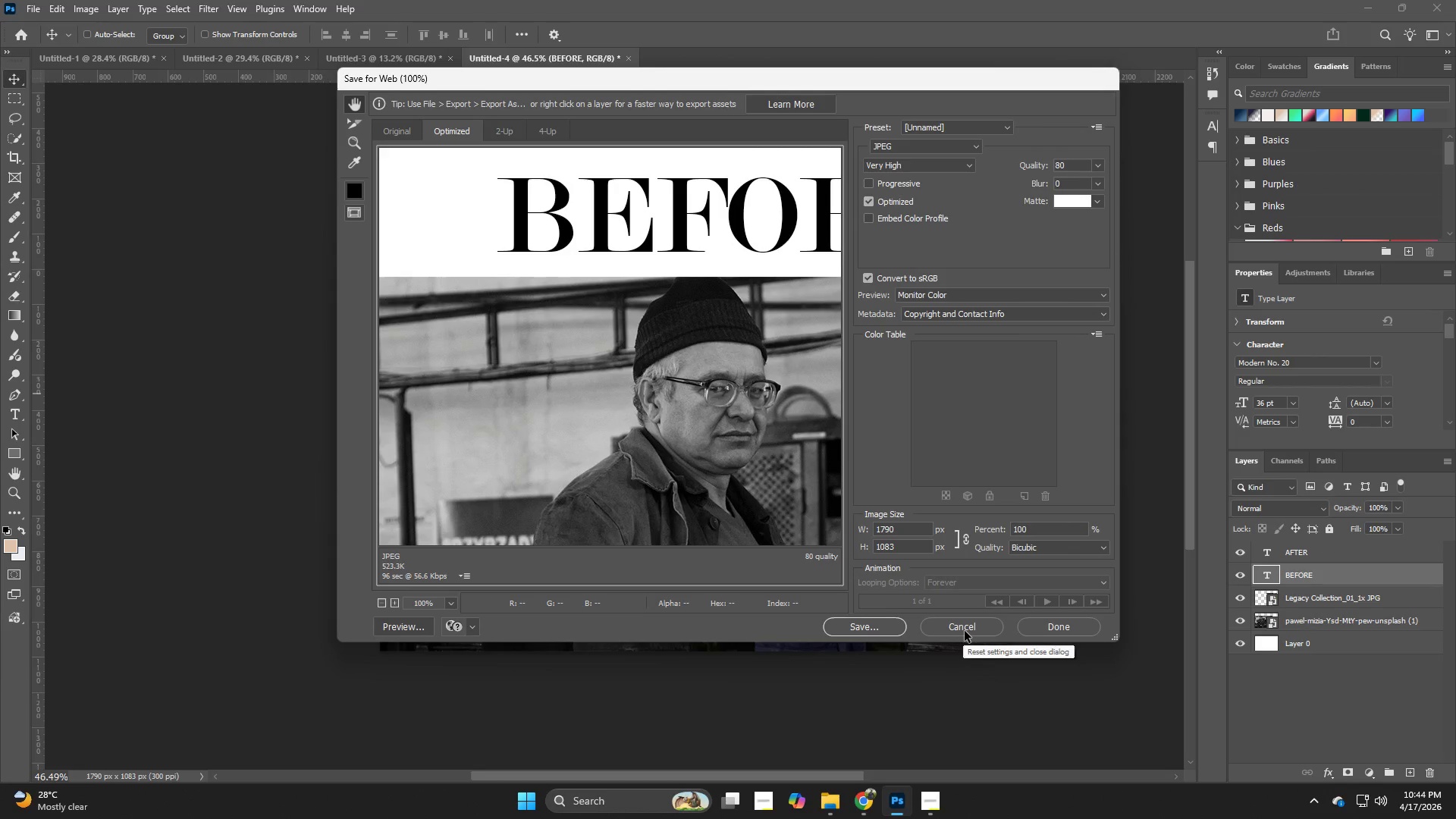 
left_click([880, 629])
 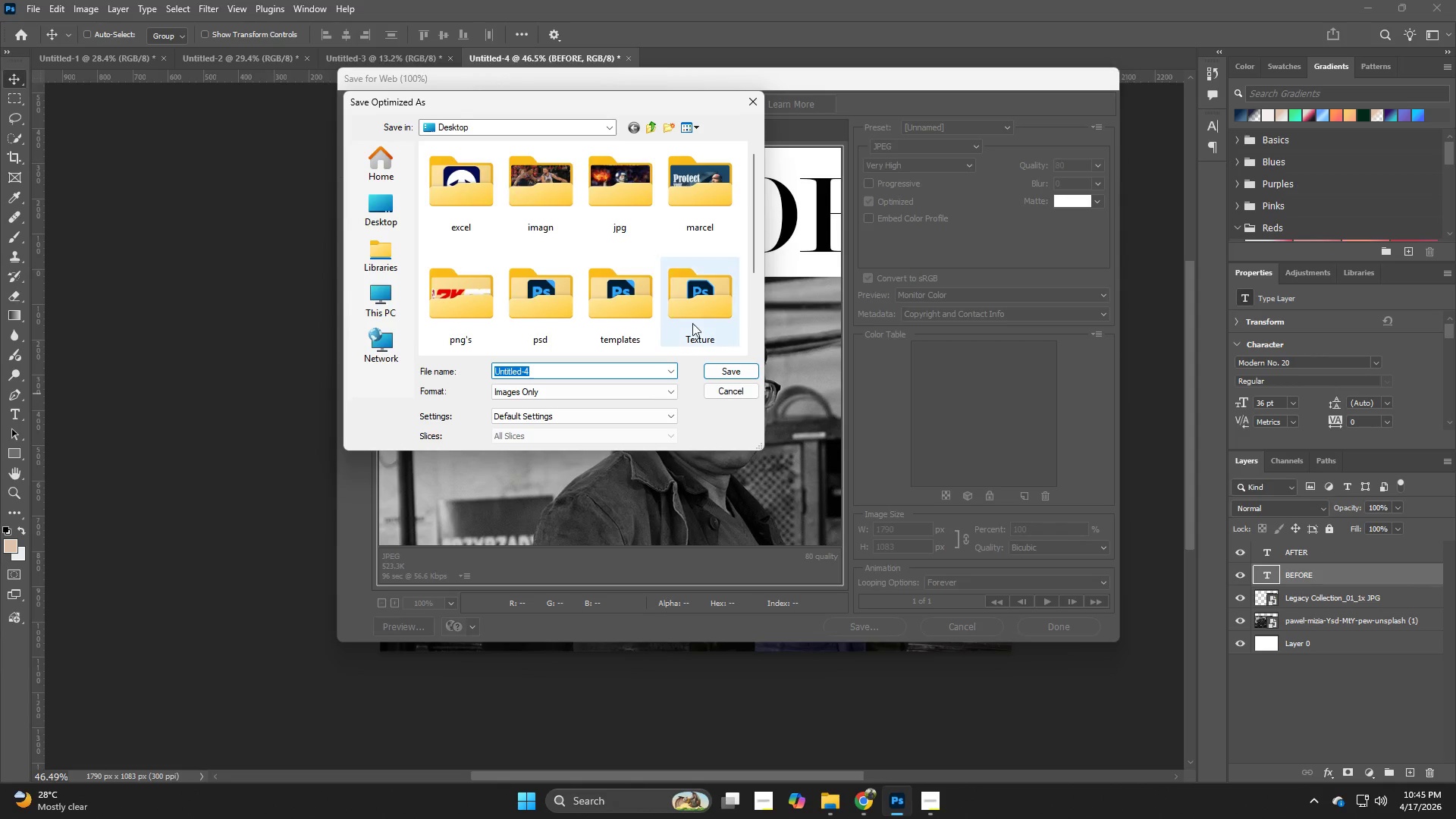 
left_click([745, 392])
 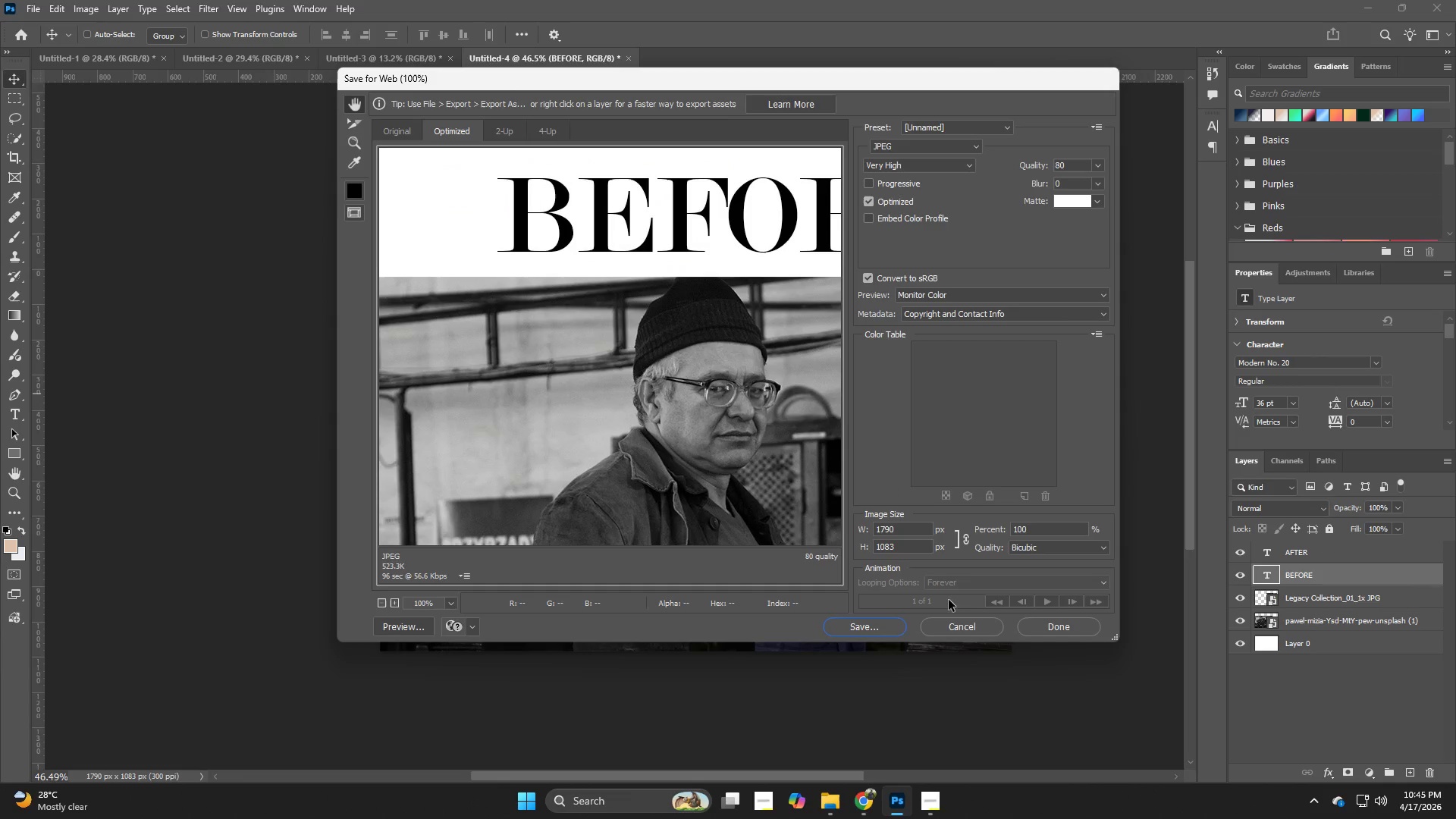 
left_click([956, 621])
 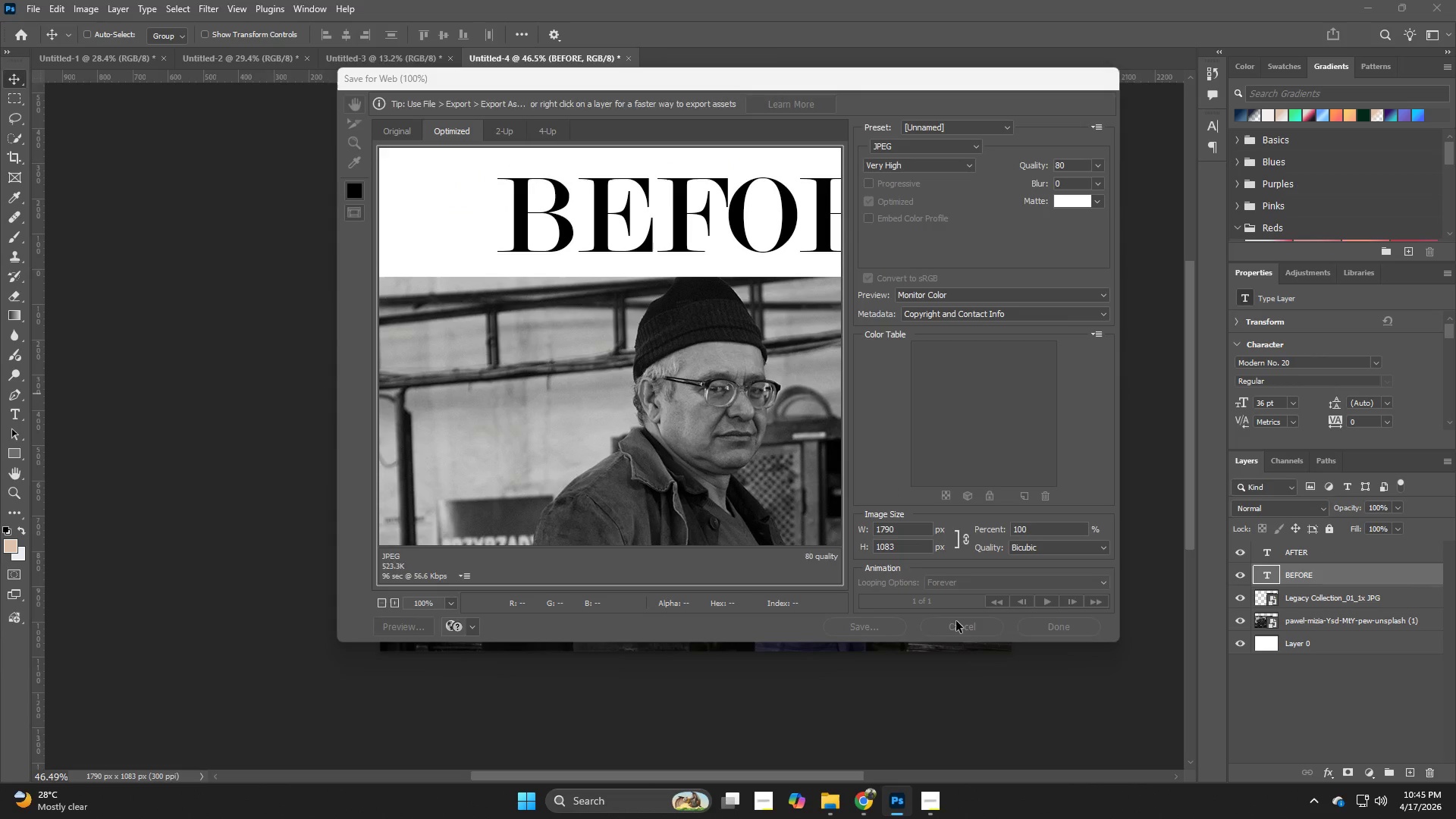 
key(Alt+Control+Shift+W)
 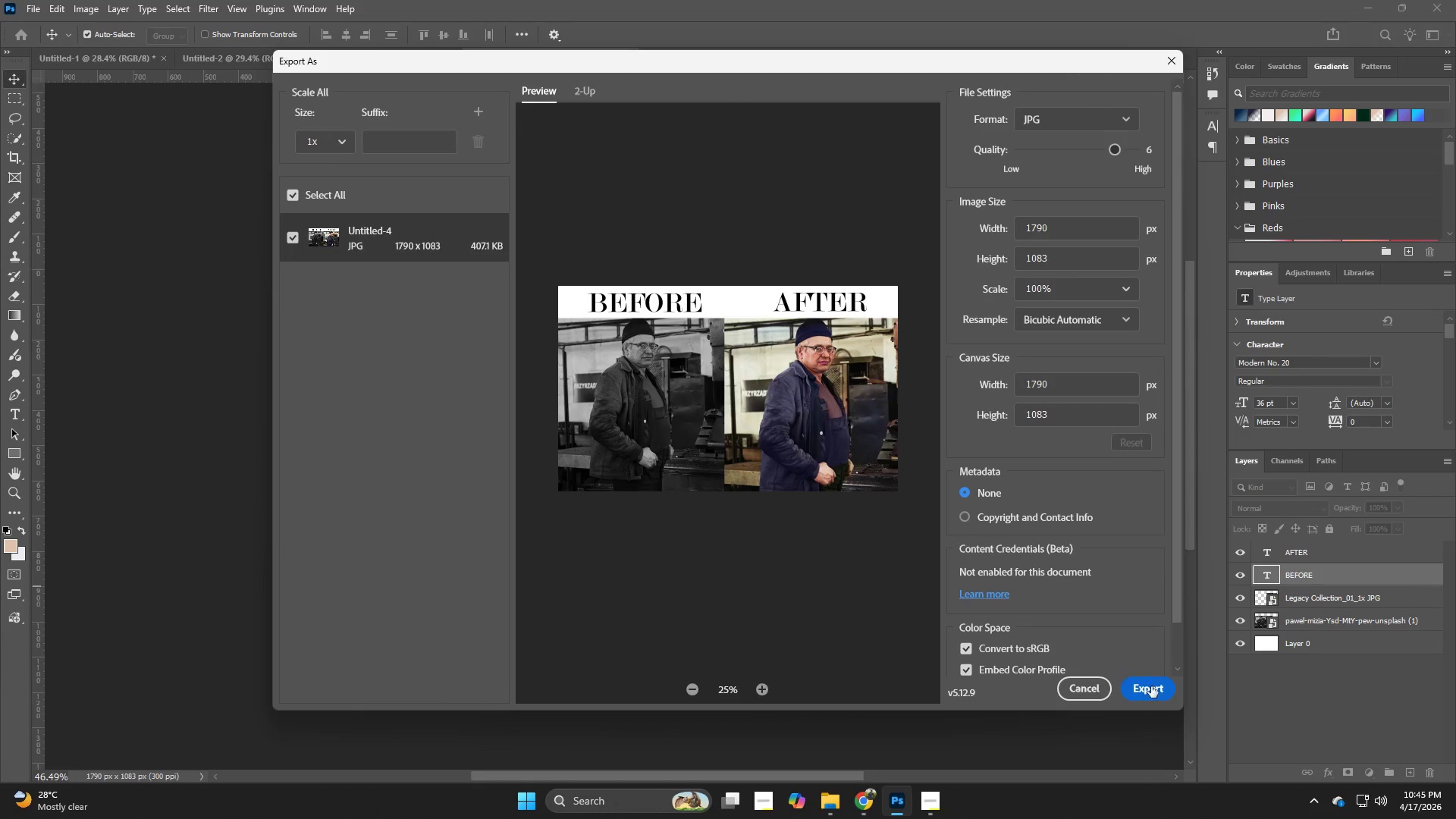 
key(Control+V)
 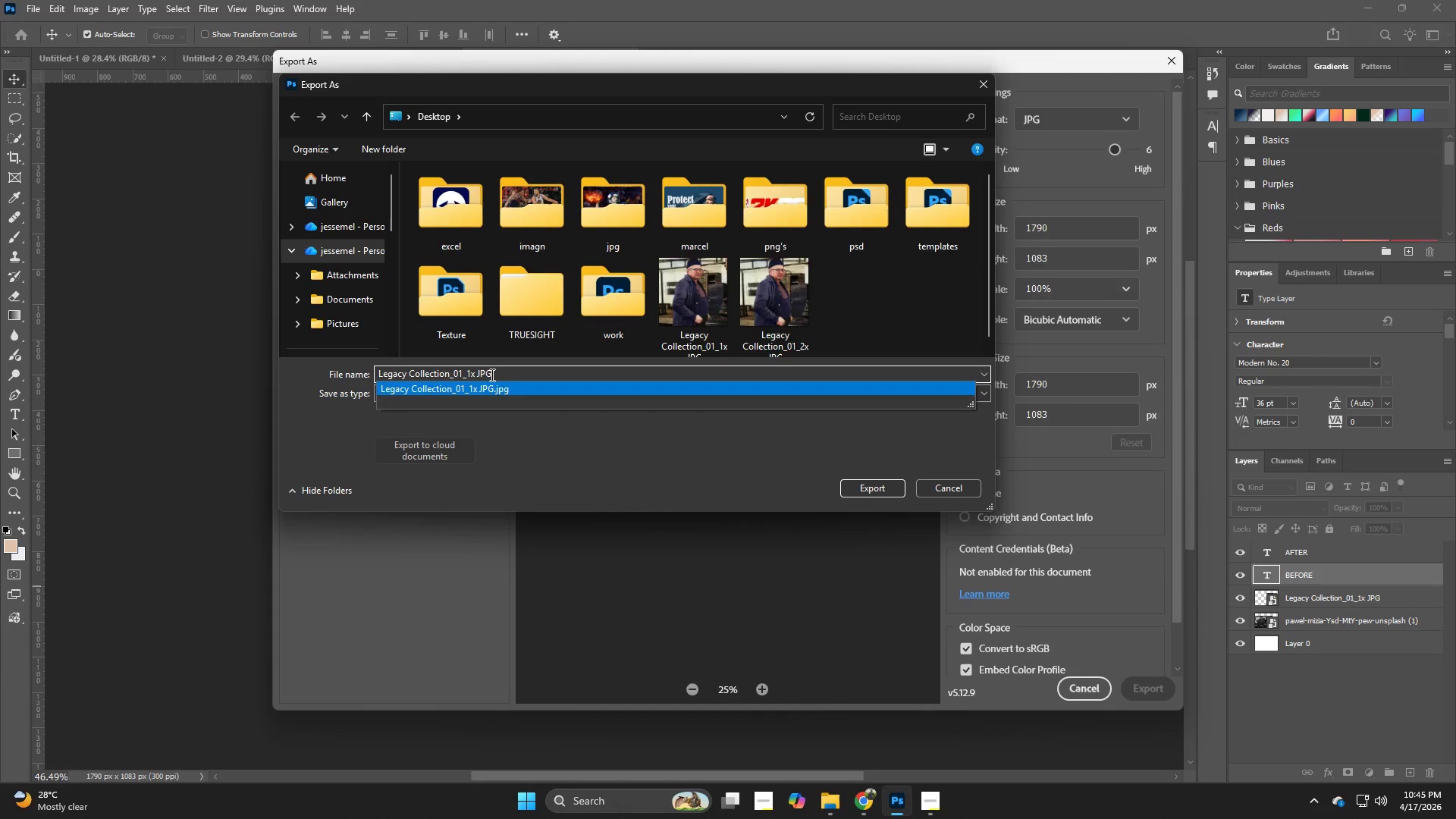 
left_click_drag(start_coordinate=[493, 373], to_coordinate=[479, 375])
 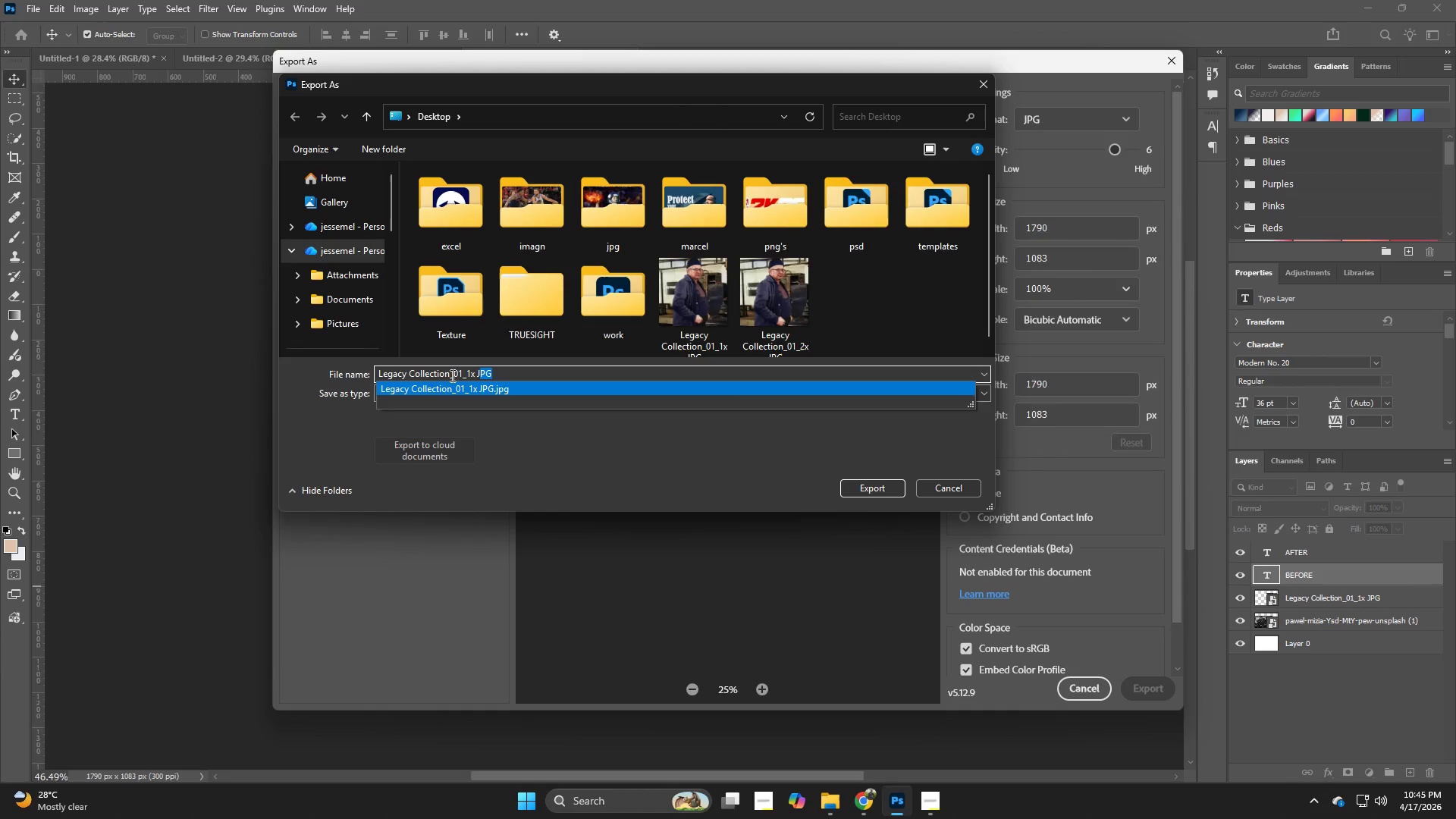 
left_click([451, 375])
 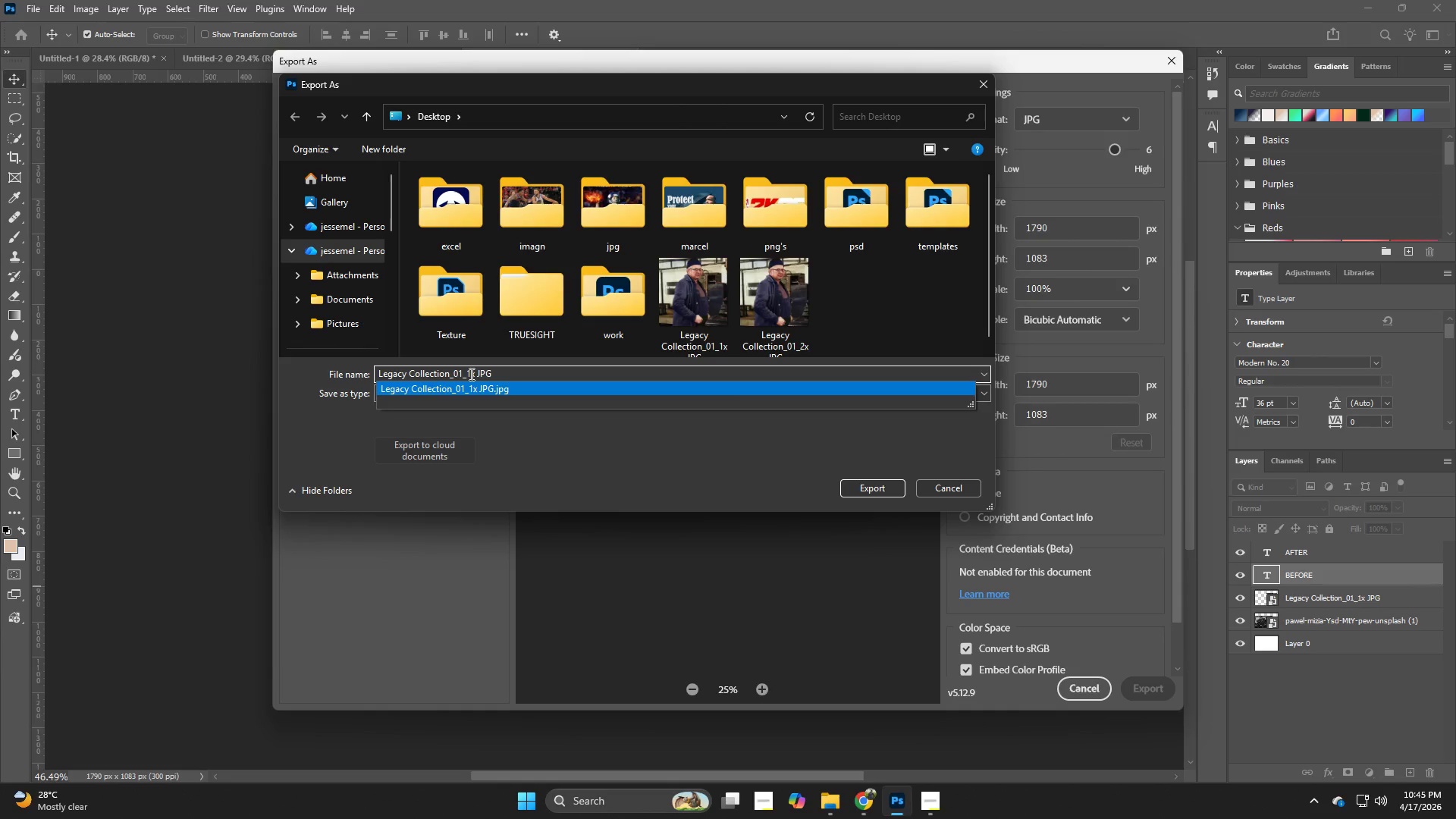 
left_click_drag(start_coordinate=[492, 376], to_coordinate=[466, 377])
 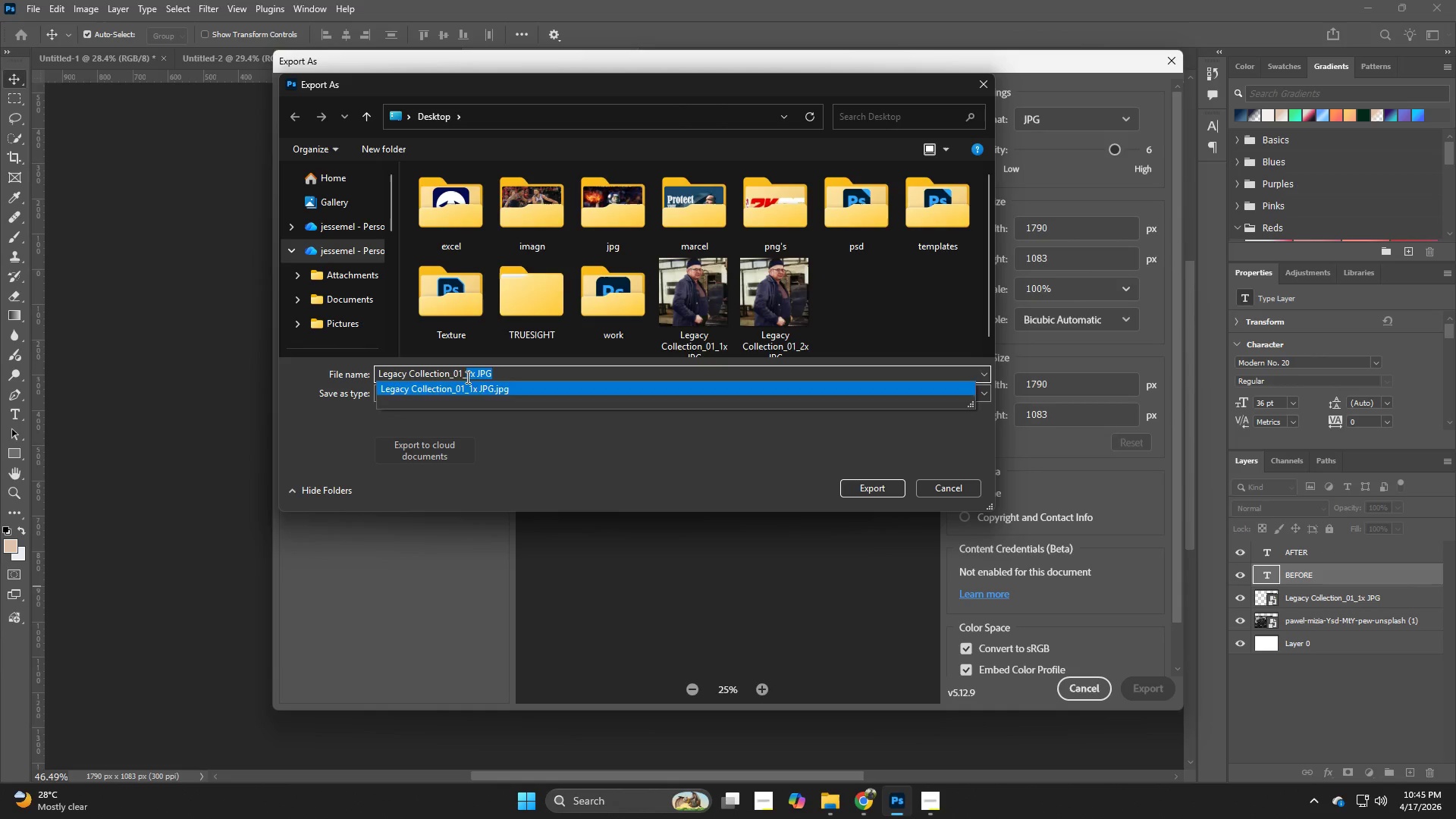 
type(COMA)
key(Backspace)
type(PARISON)
 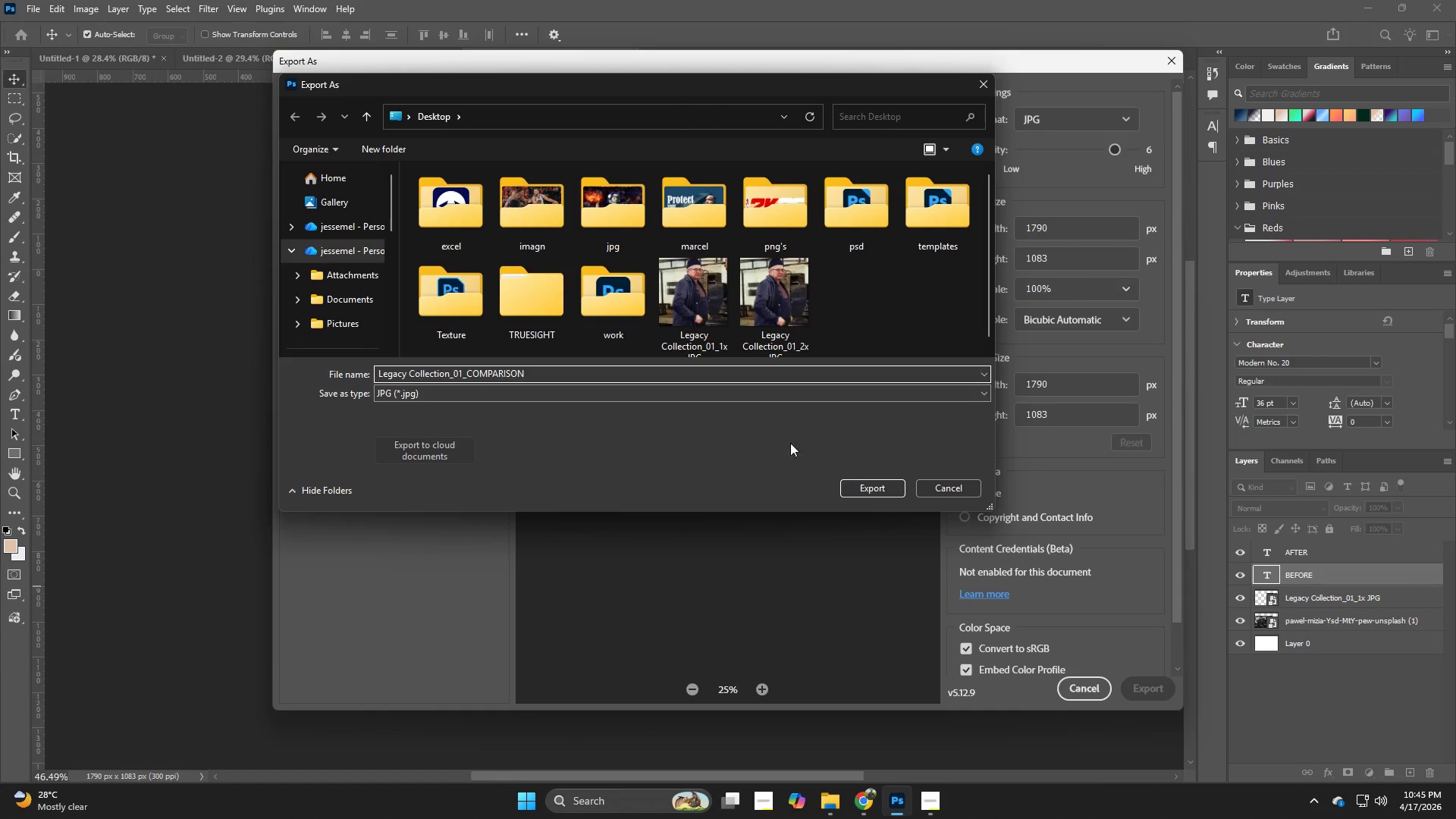 
left_click([882, 487])
 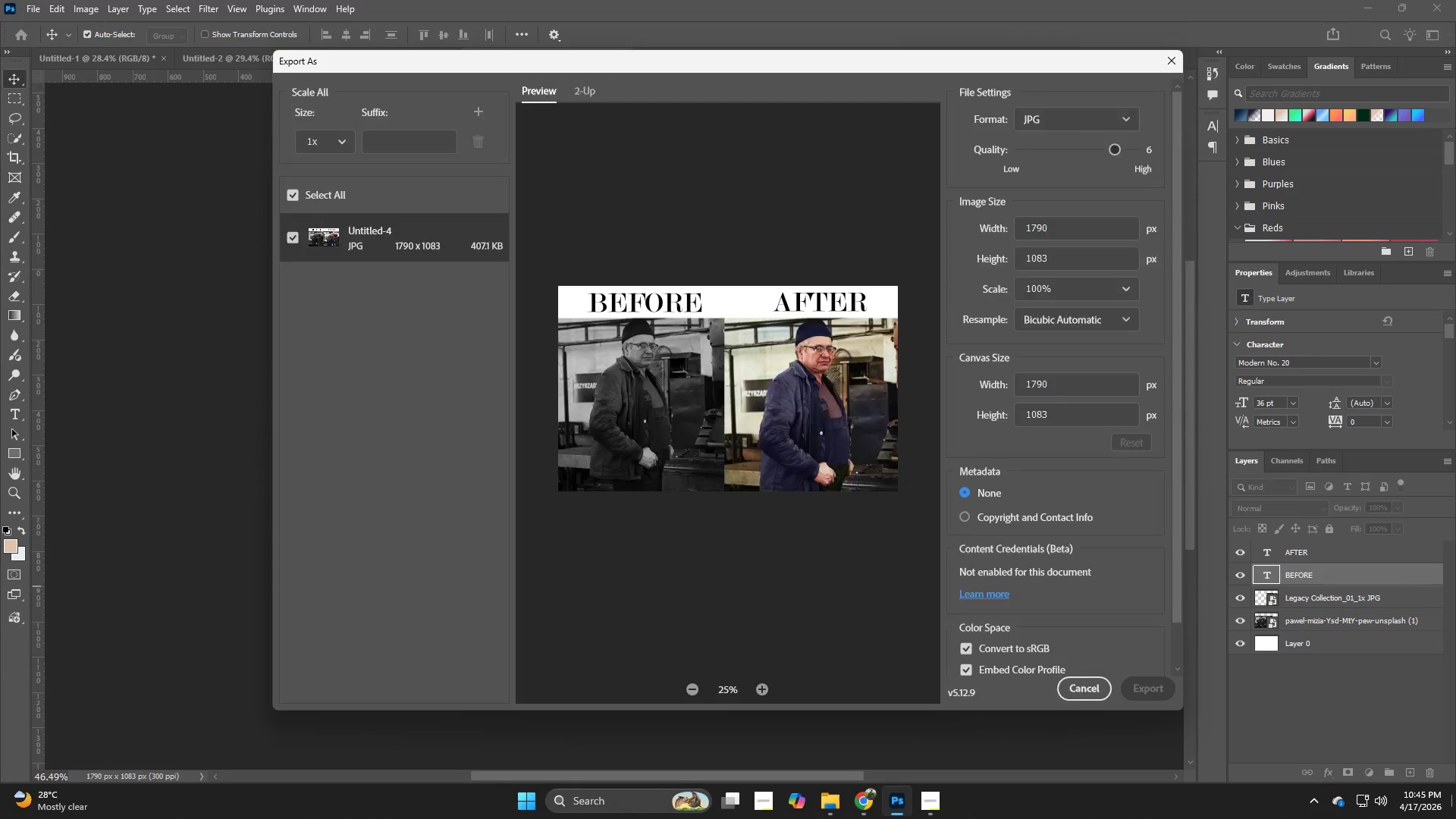 
left_click_drag(start_coordinate=[1455, 796], to_coordinate=[1455, 801])
 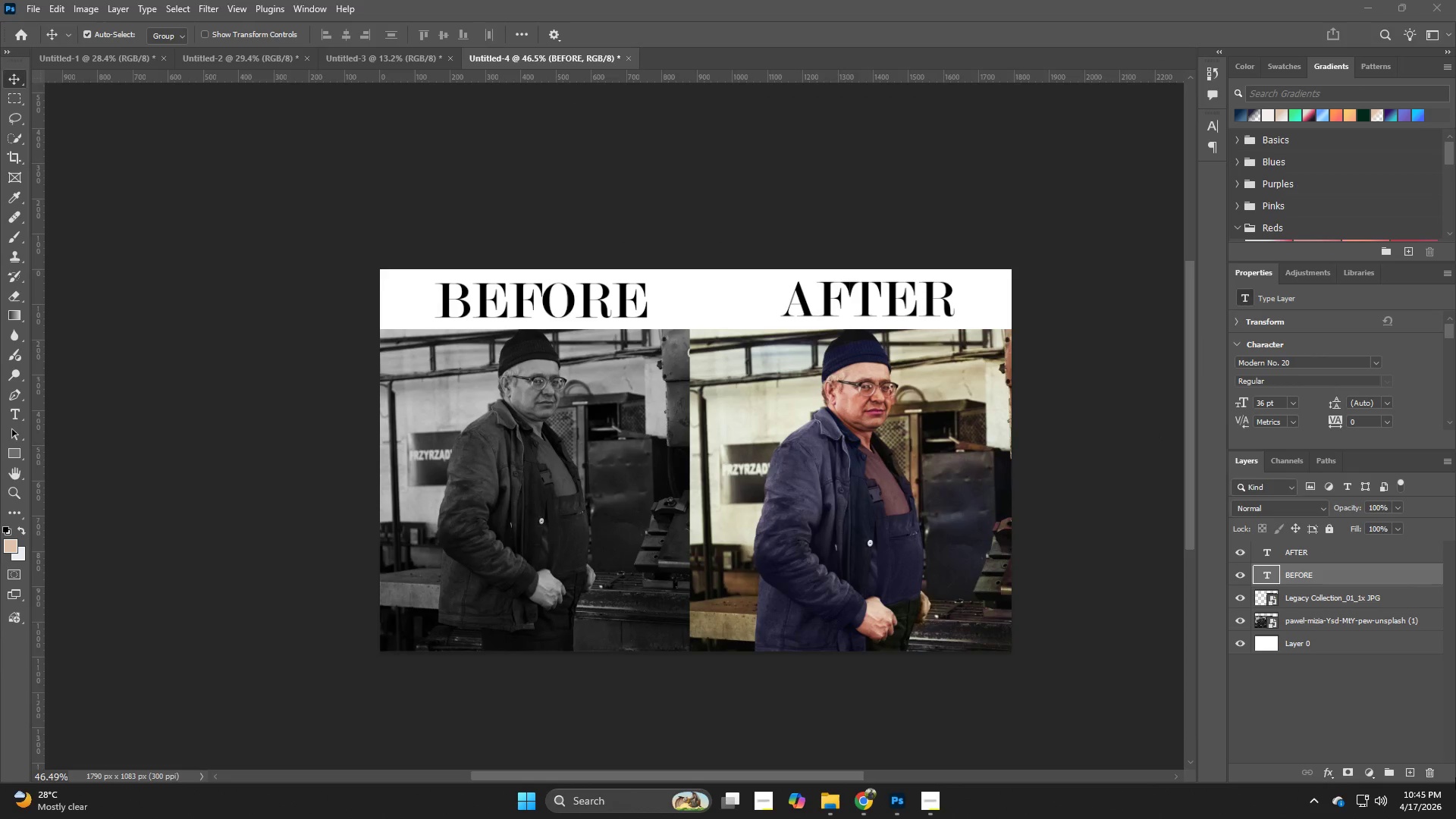 
left_click([1455, 818])
 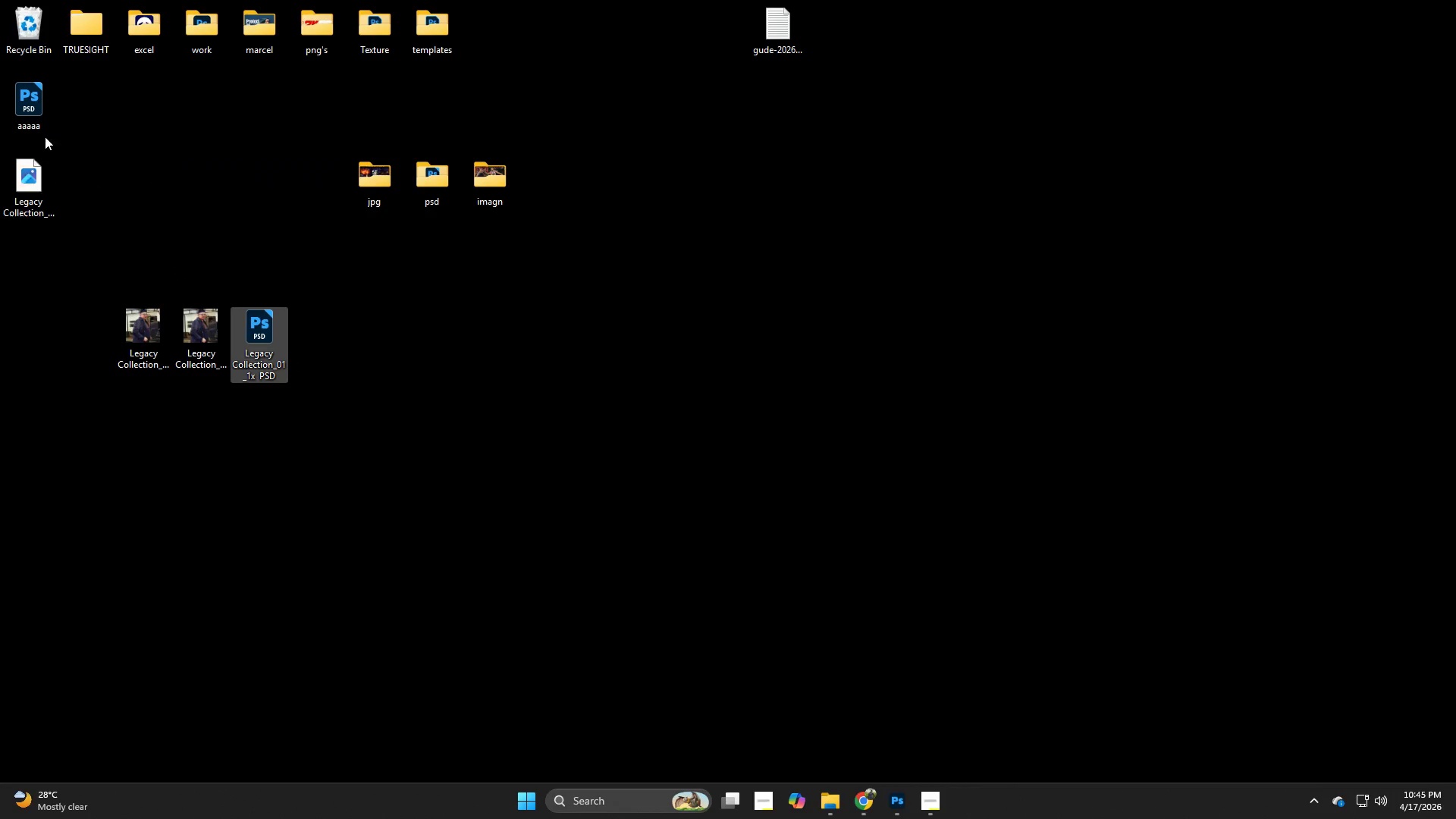 
left_click_drag(start_coordinate=[30, 186], to_coordinate=[310, 325])
 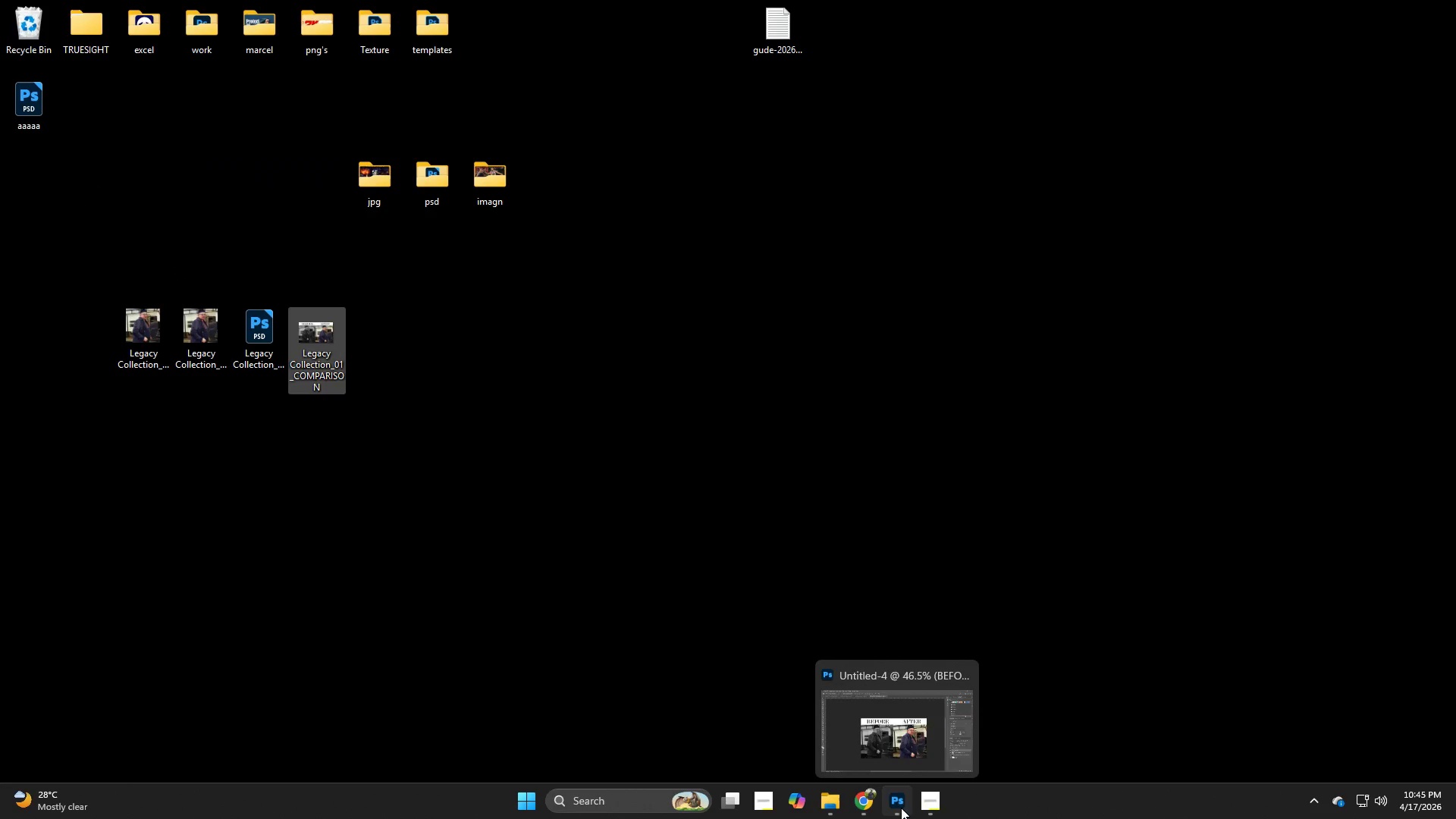 
left_click([925, 802])